 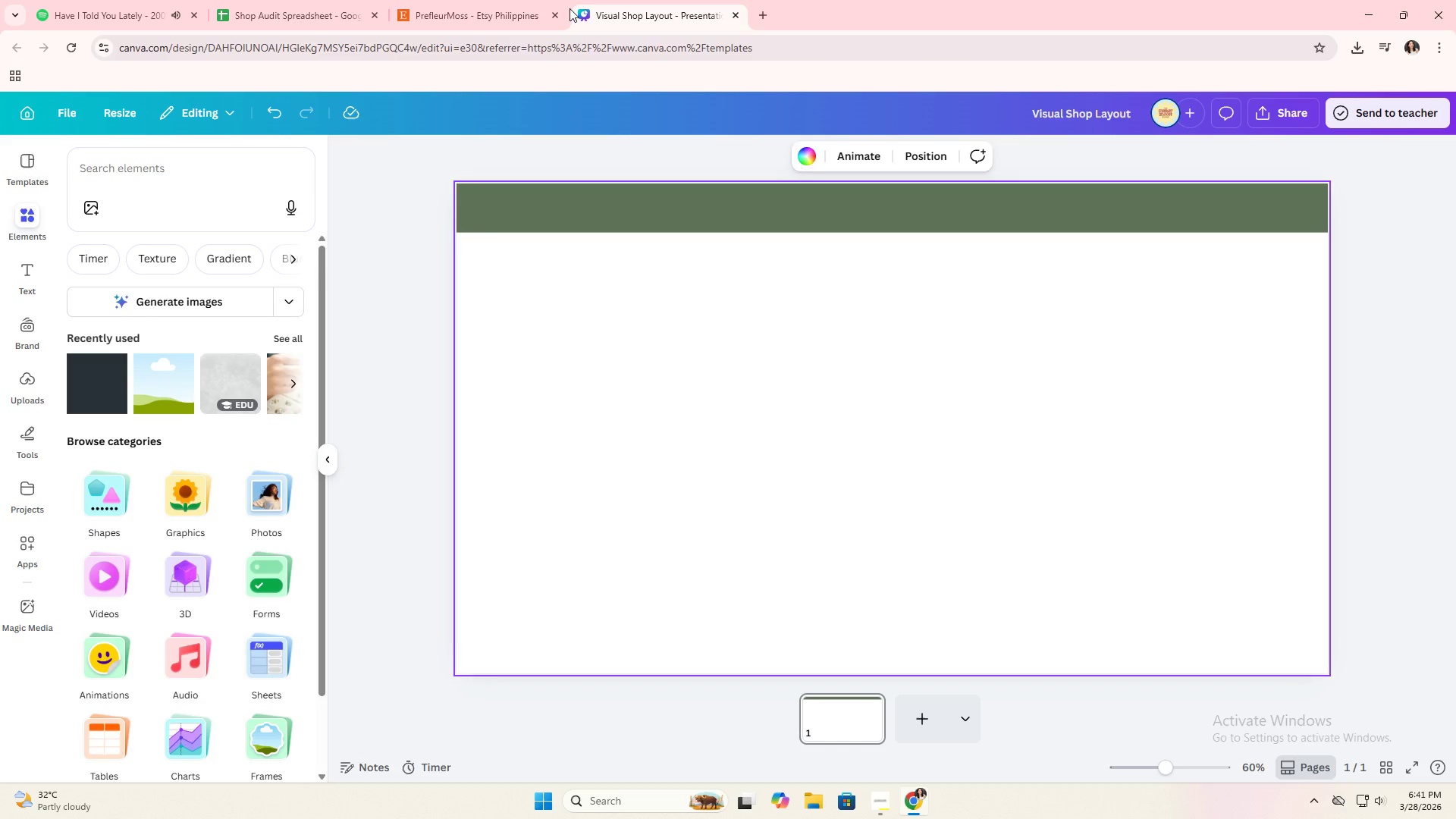 
left_click([513, 0])
 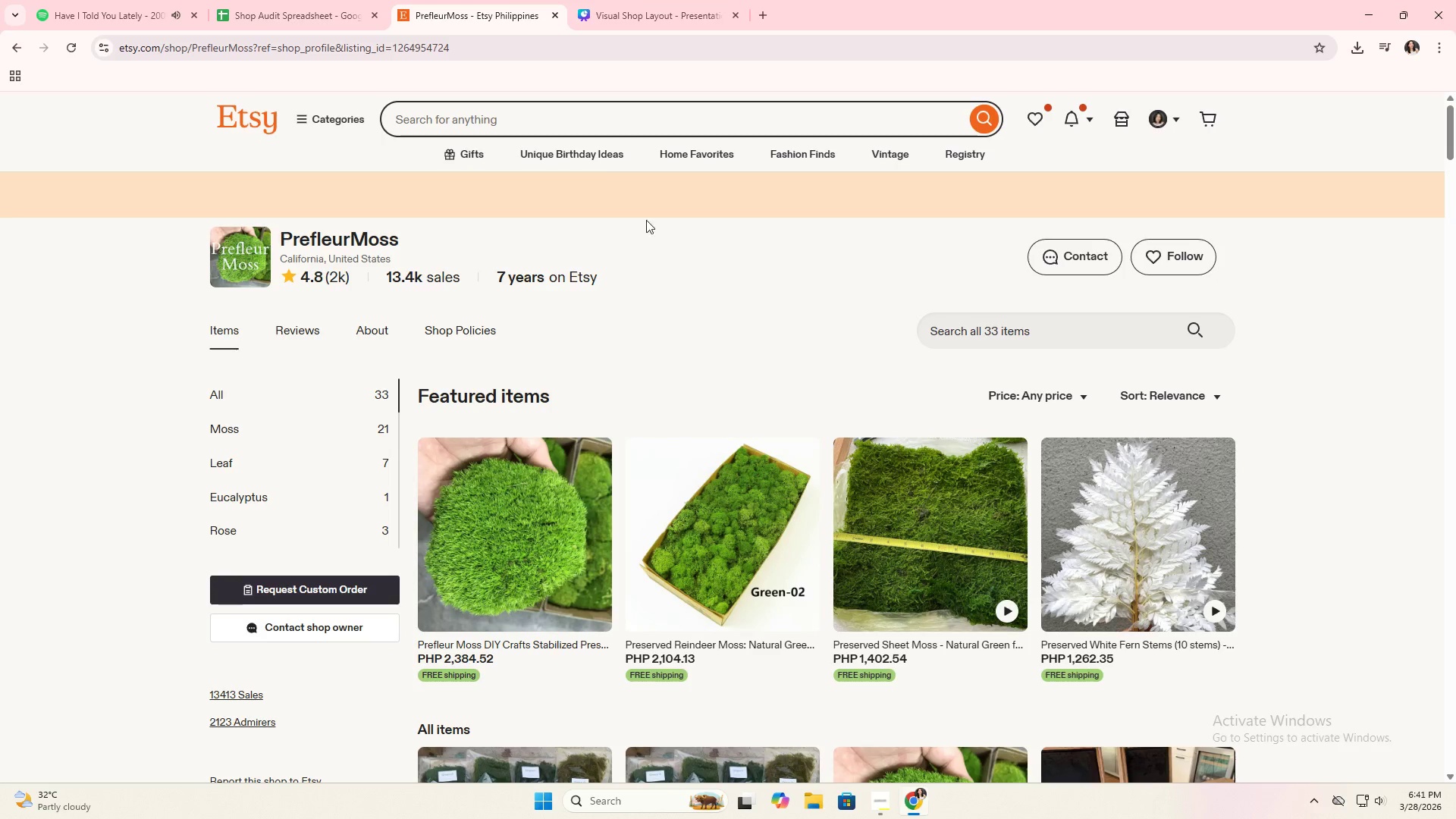 
mouse_move([685, 1])
 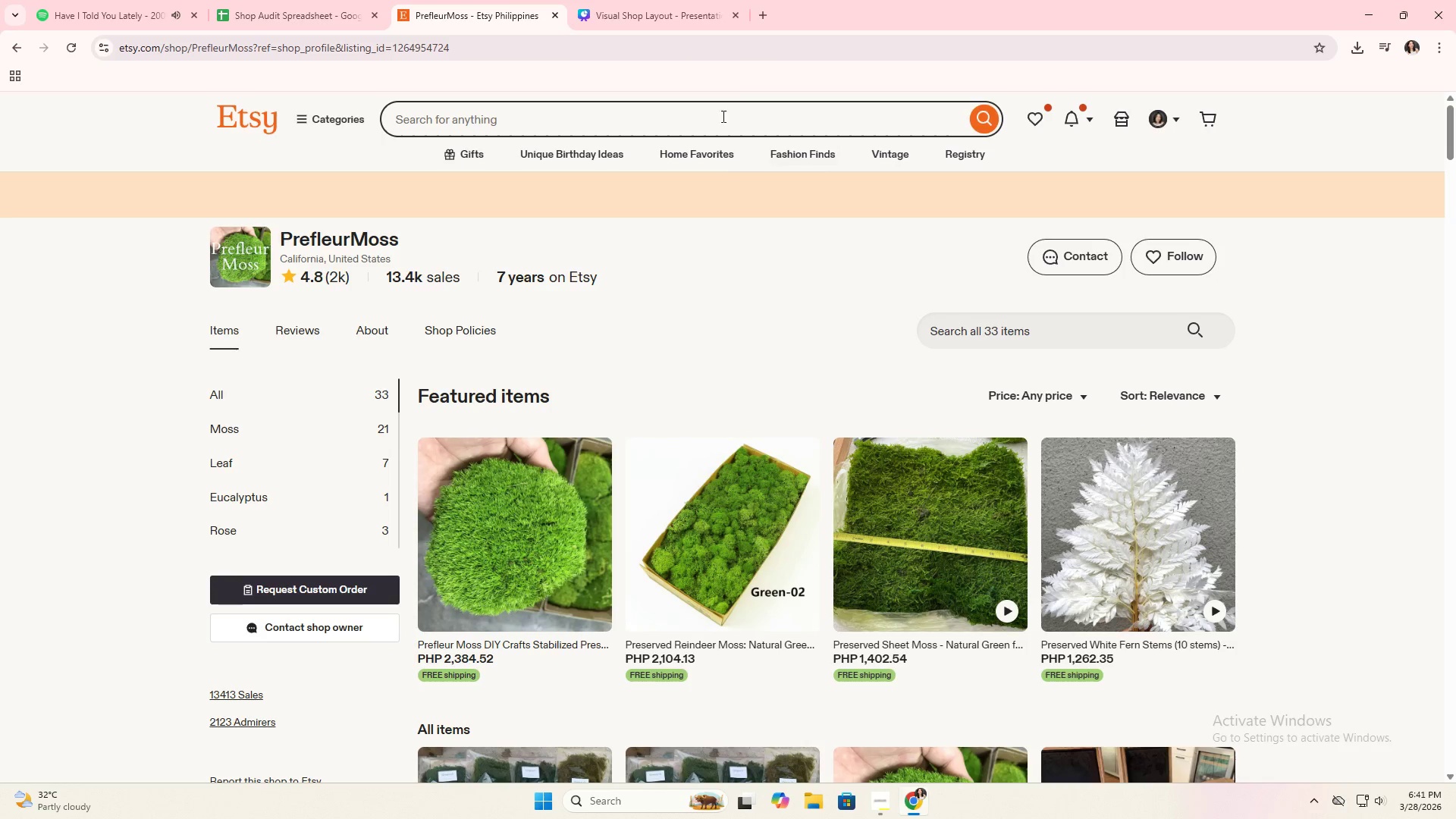 
mouse_move([654, 54])
 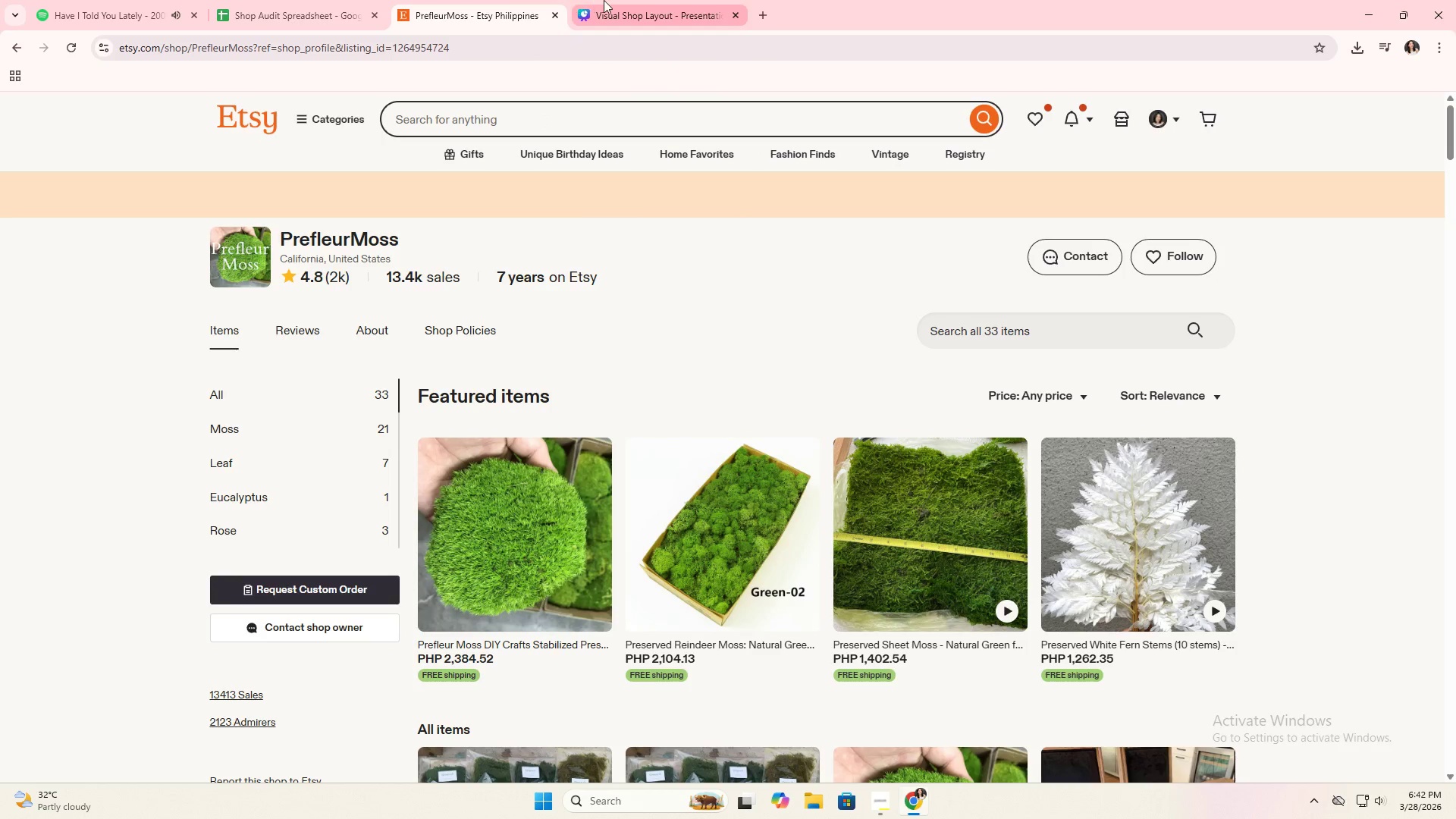 
left_click([604, 0])
 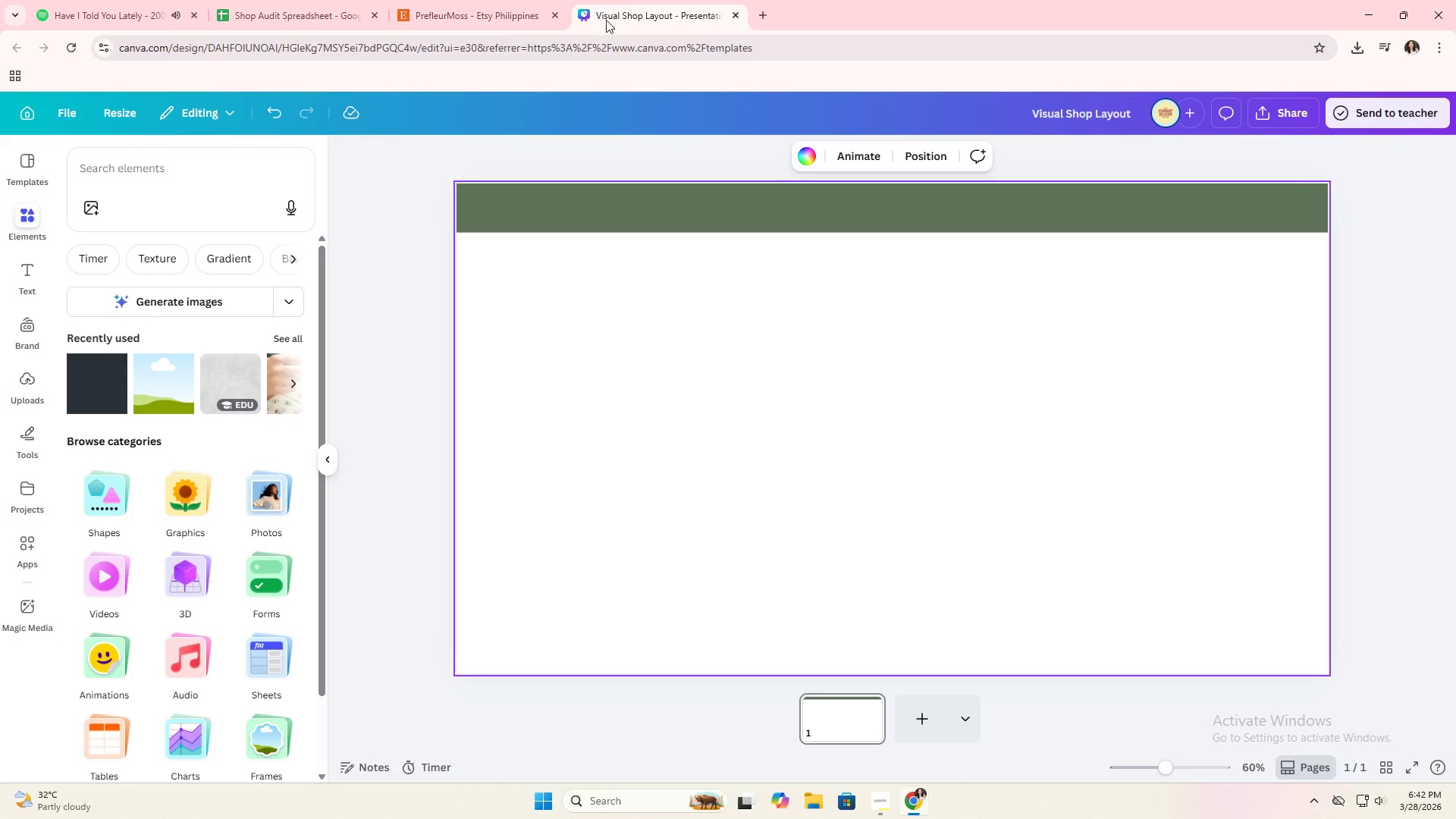 
key(Alt+AltLeft)
 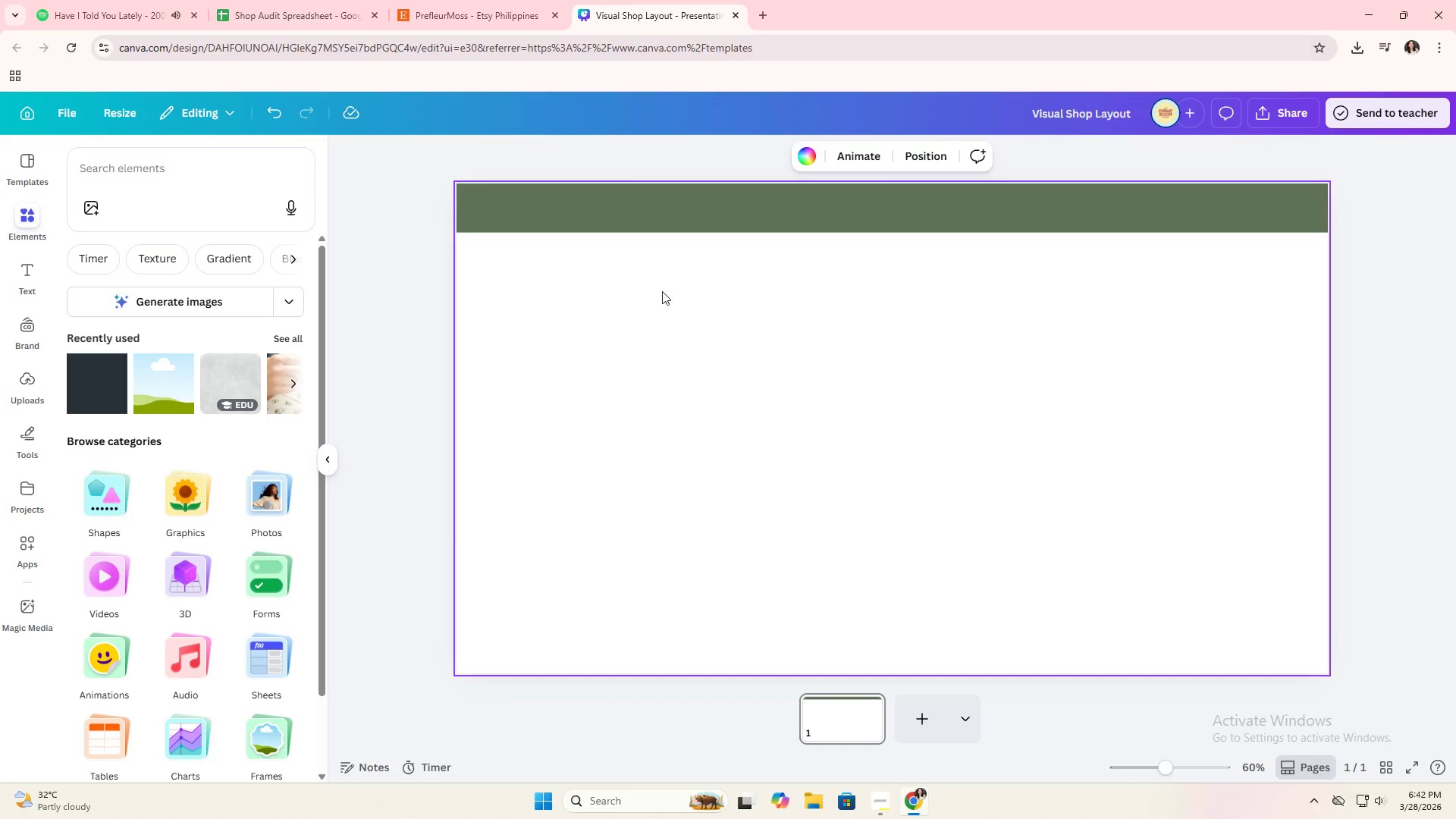 
key(Alt+Tab)